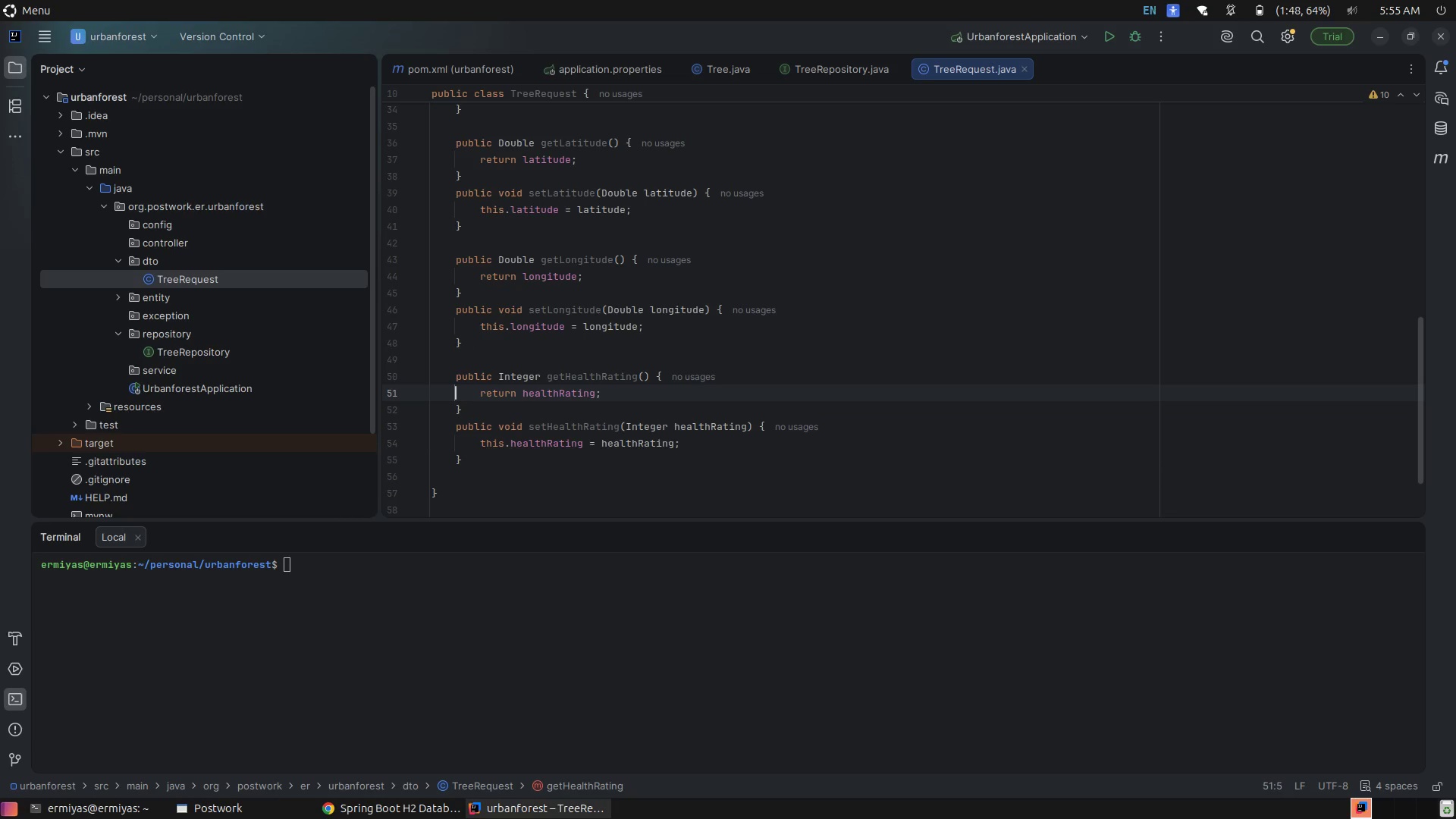 
key(ArrowUp)
 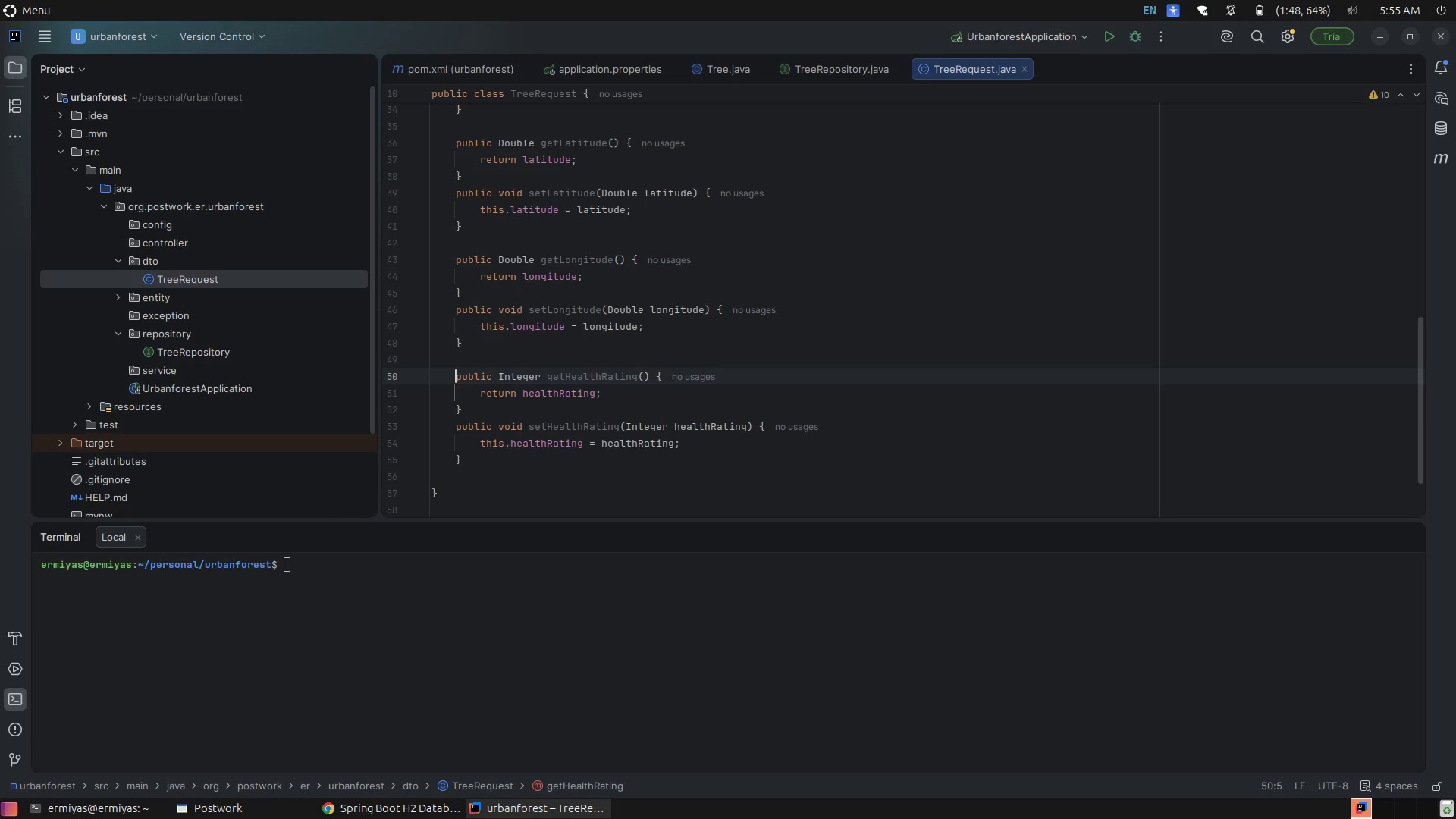 
key(ArrowUp)
 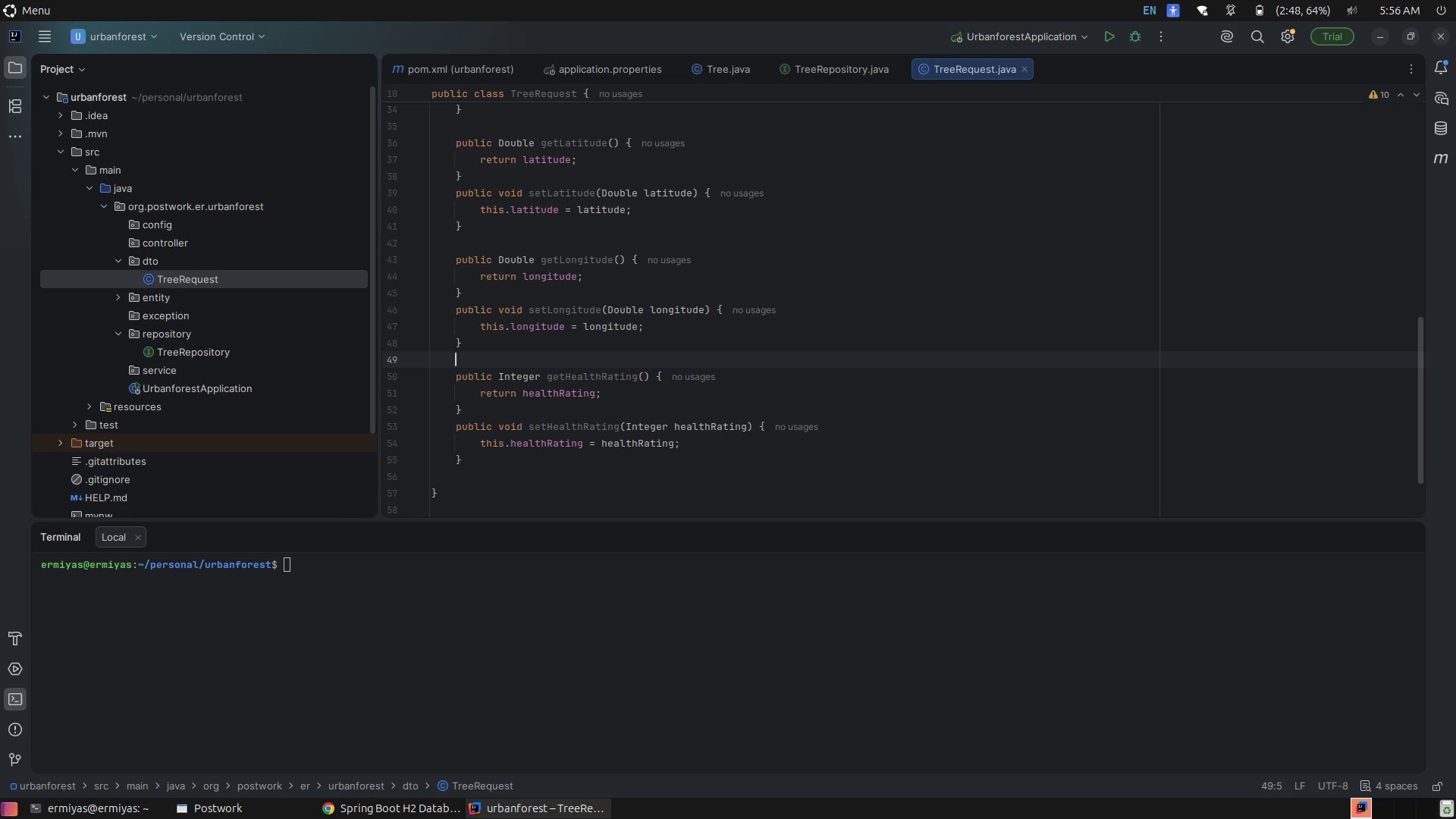 
wait(43.04)
 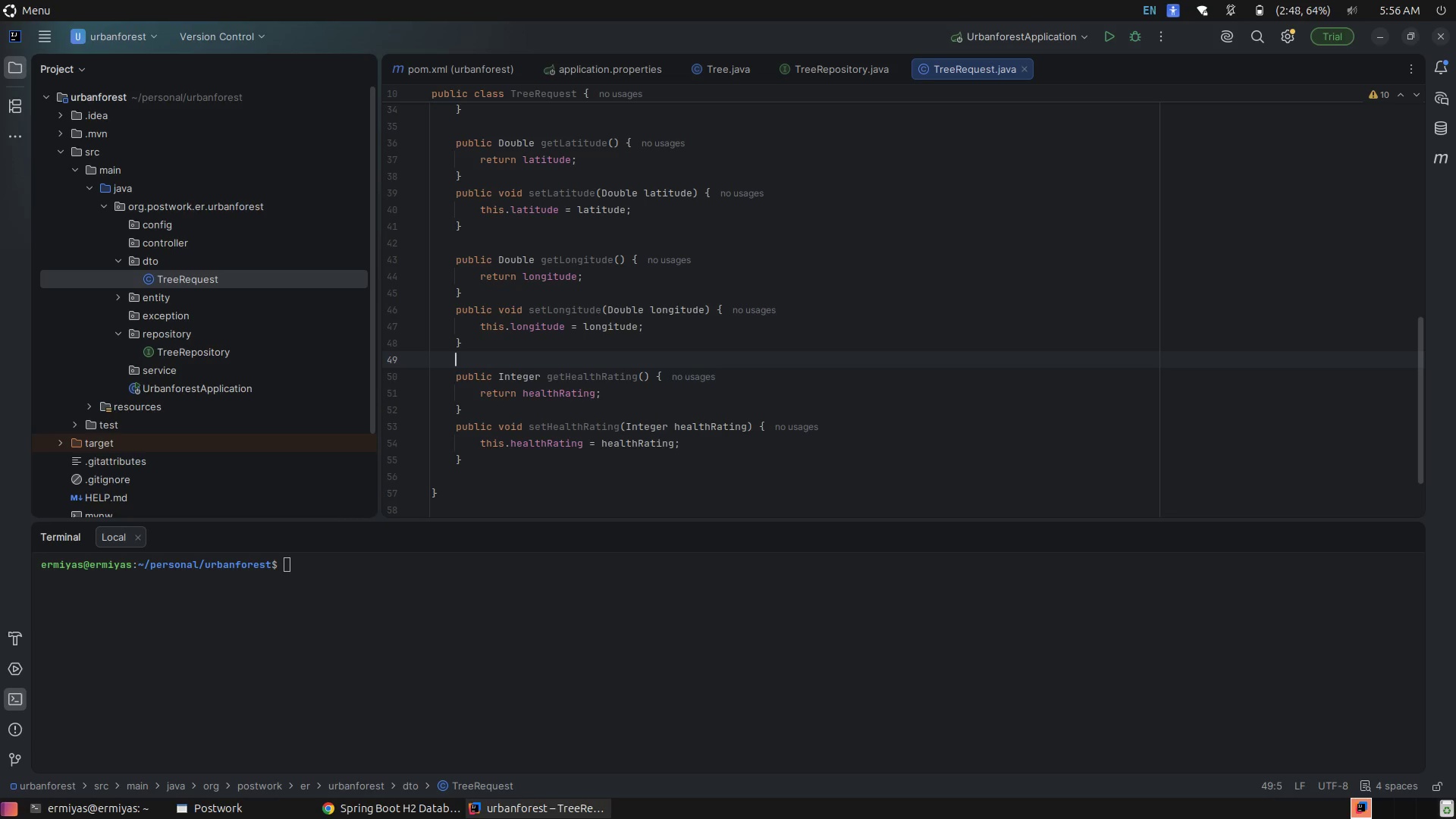 
left_click([276, 818])